 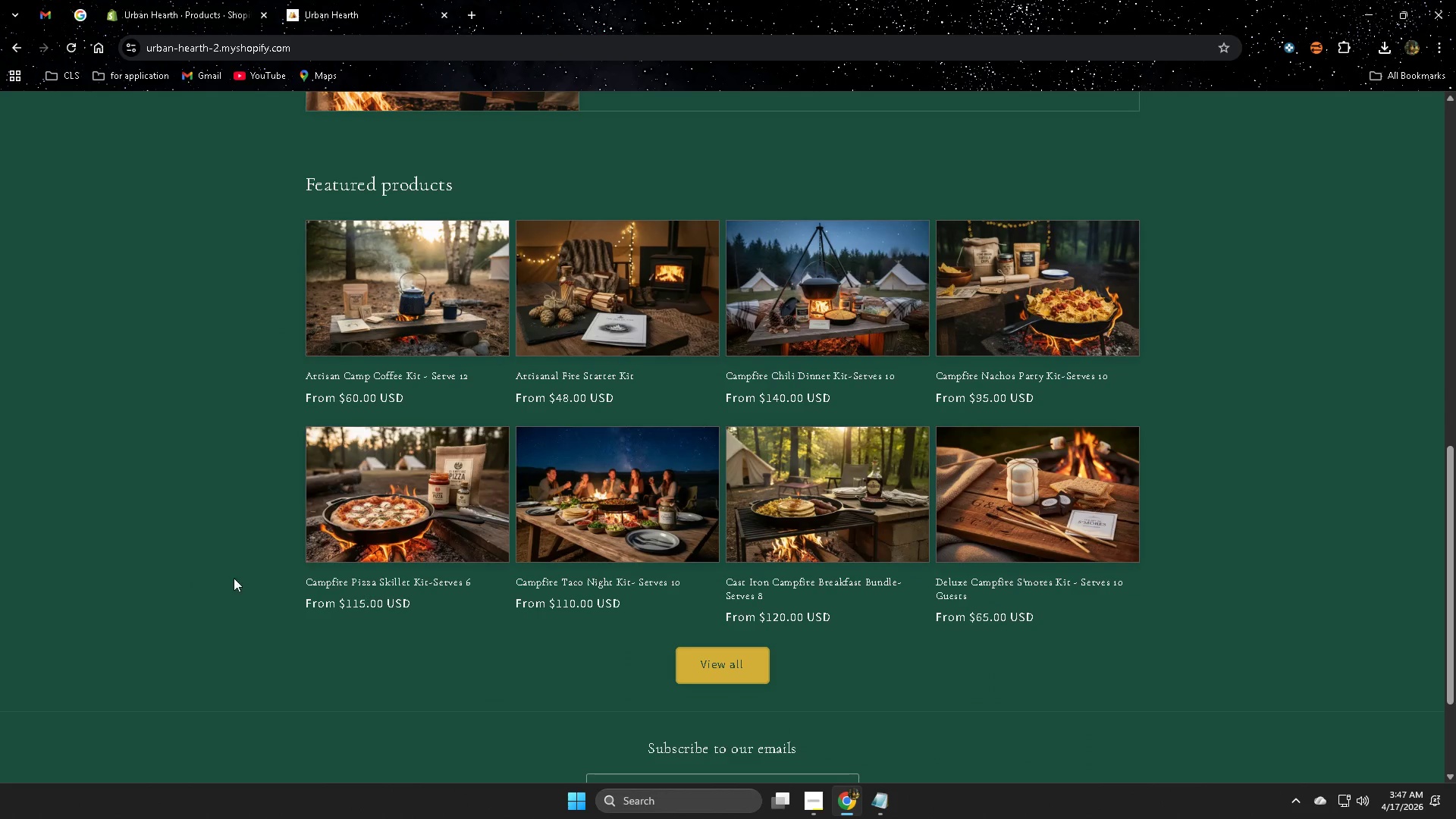 
scroll: coordinate [402, 560], scroll_direction: up, amount: 5.0
 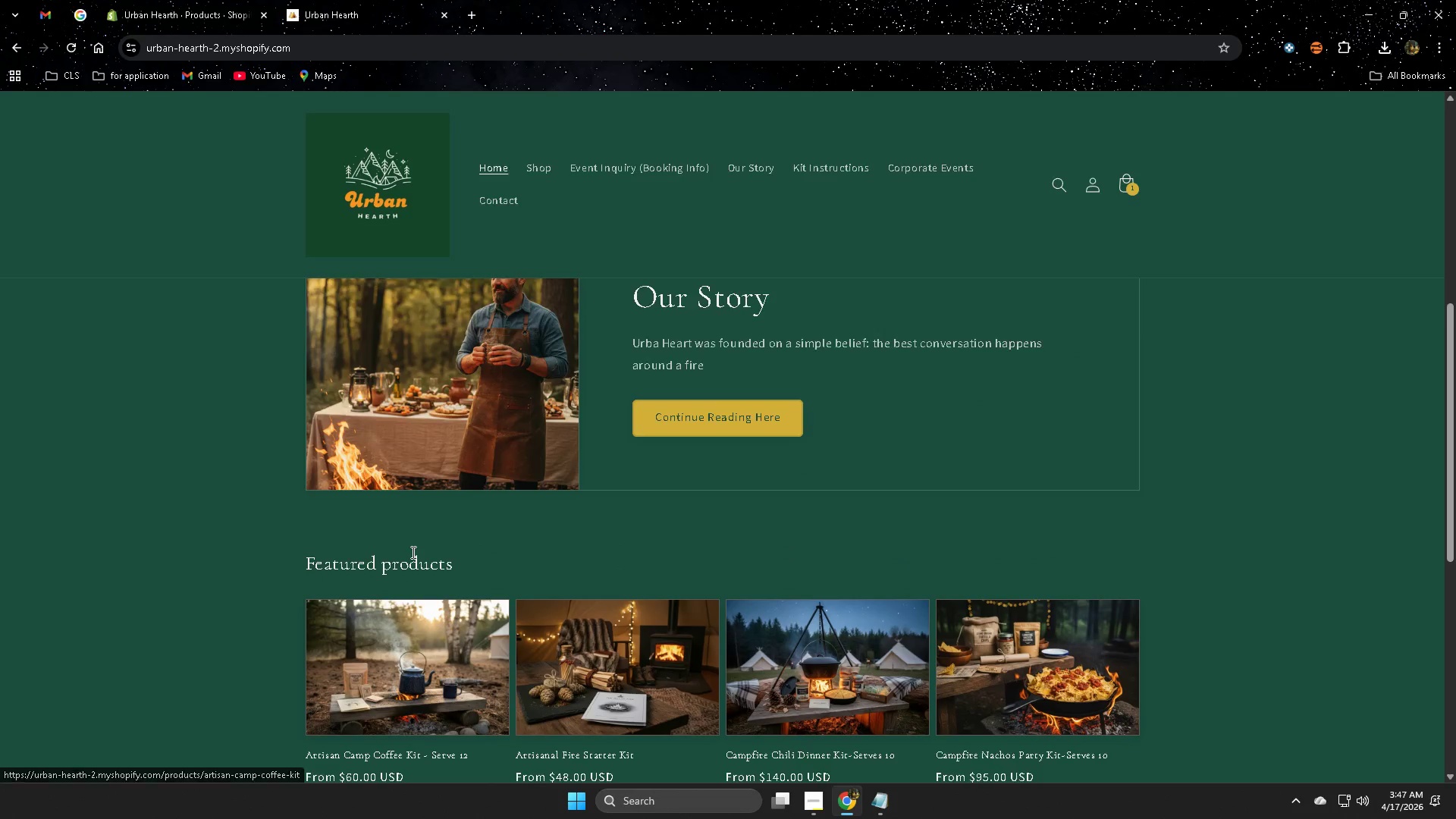 
scroll: coordinate [414, 551], scroll_direction: down, amount: 3.0
 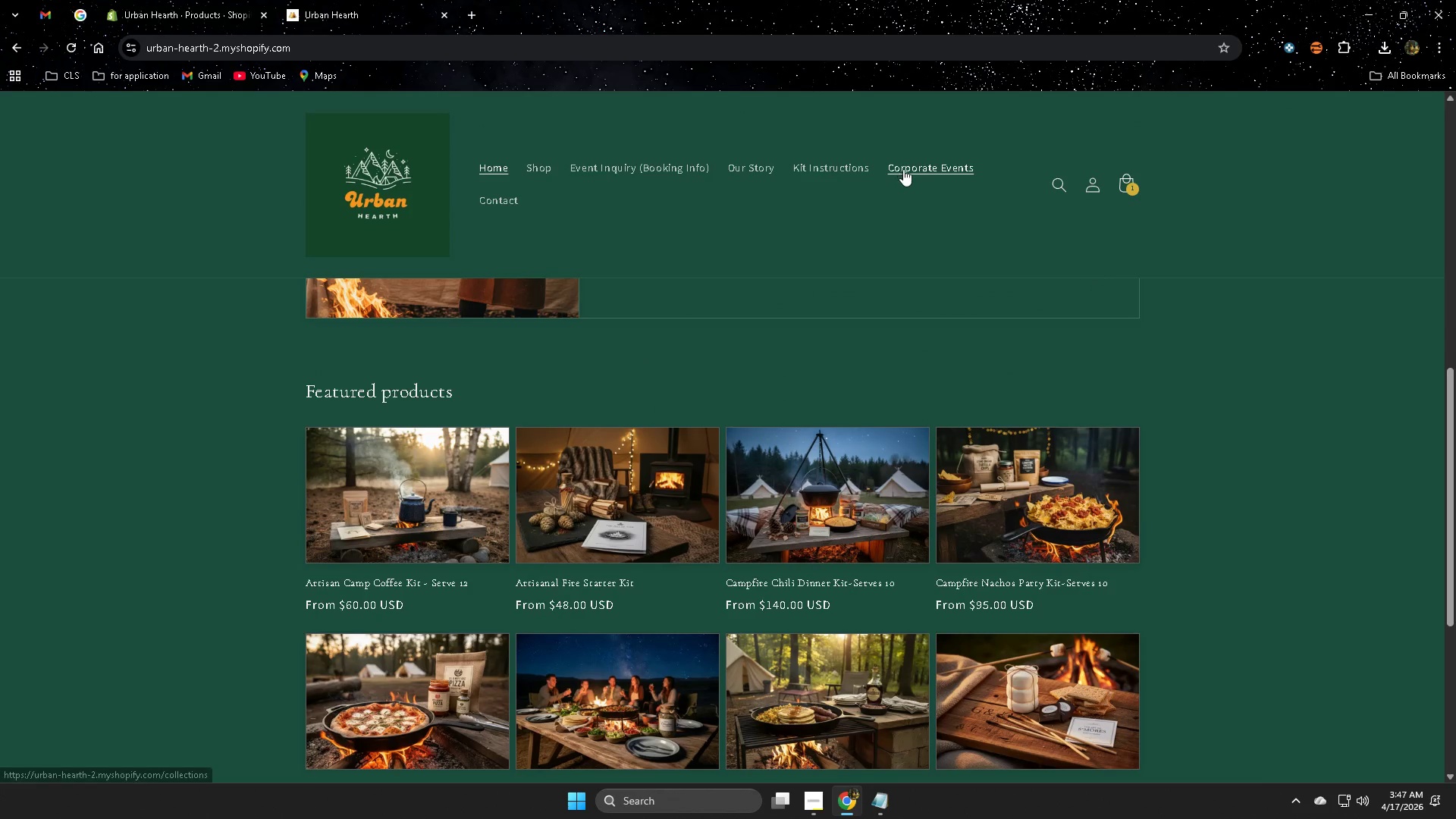 
left_click([905, 172])
 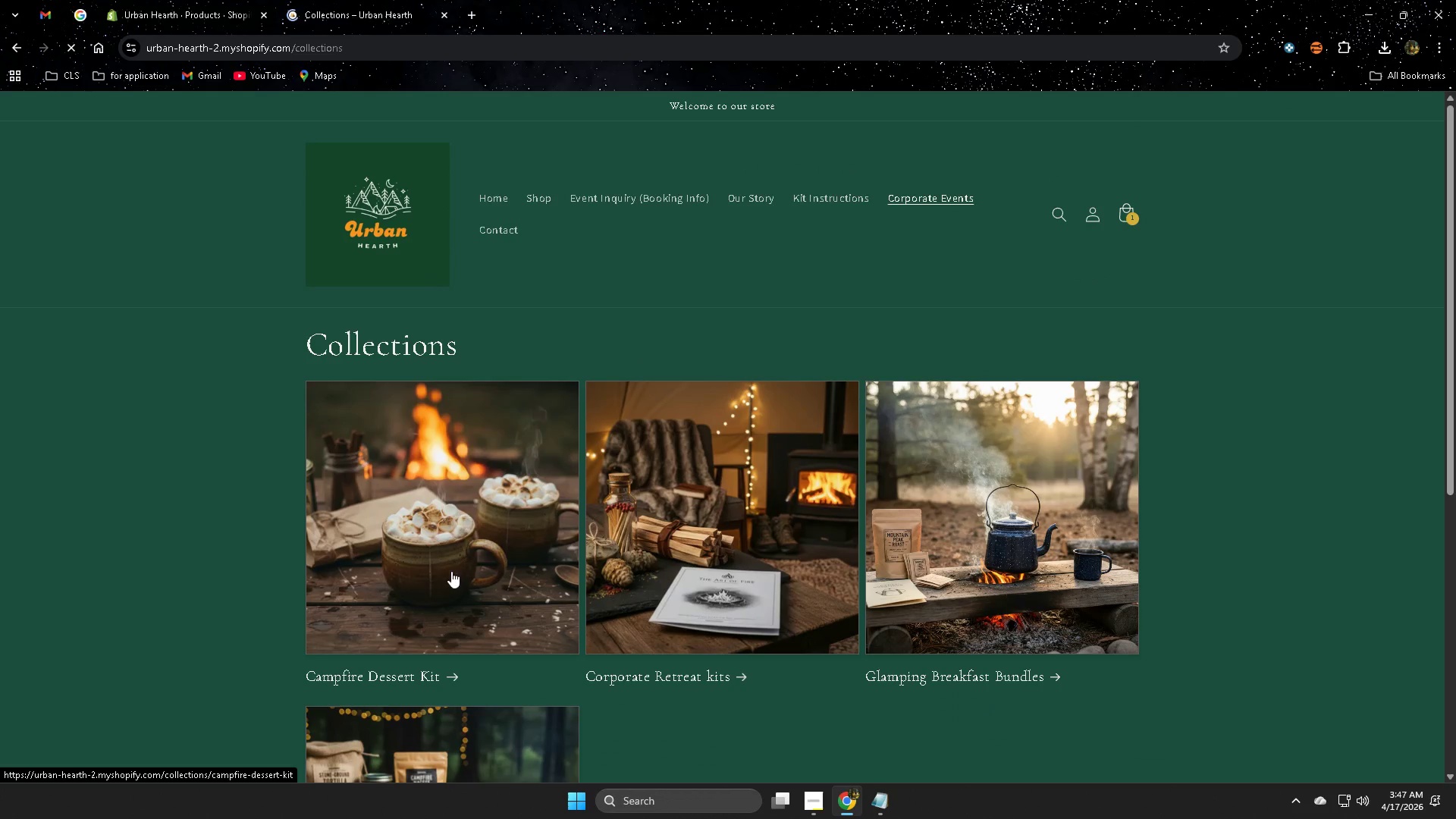 
scroll: coordinate [943, 583], scroll_direction: down, amount: 4.0
 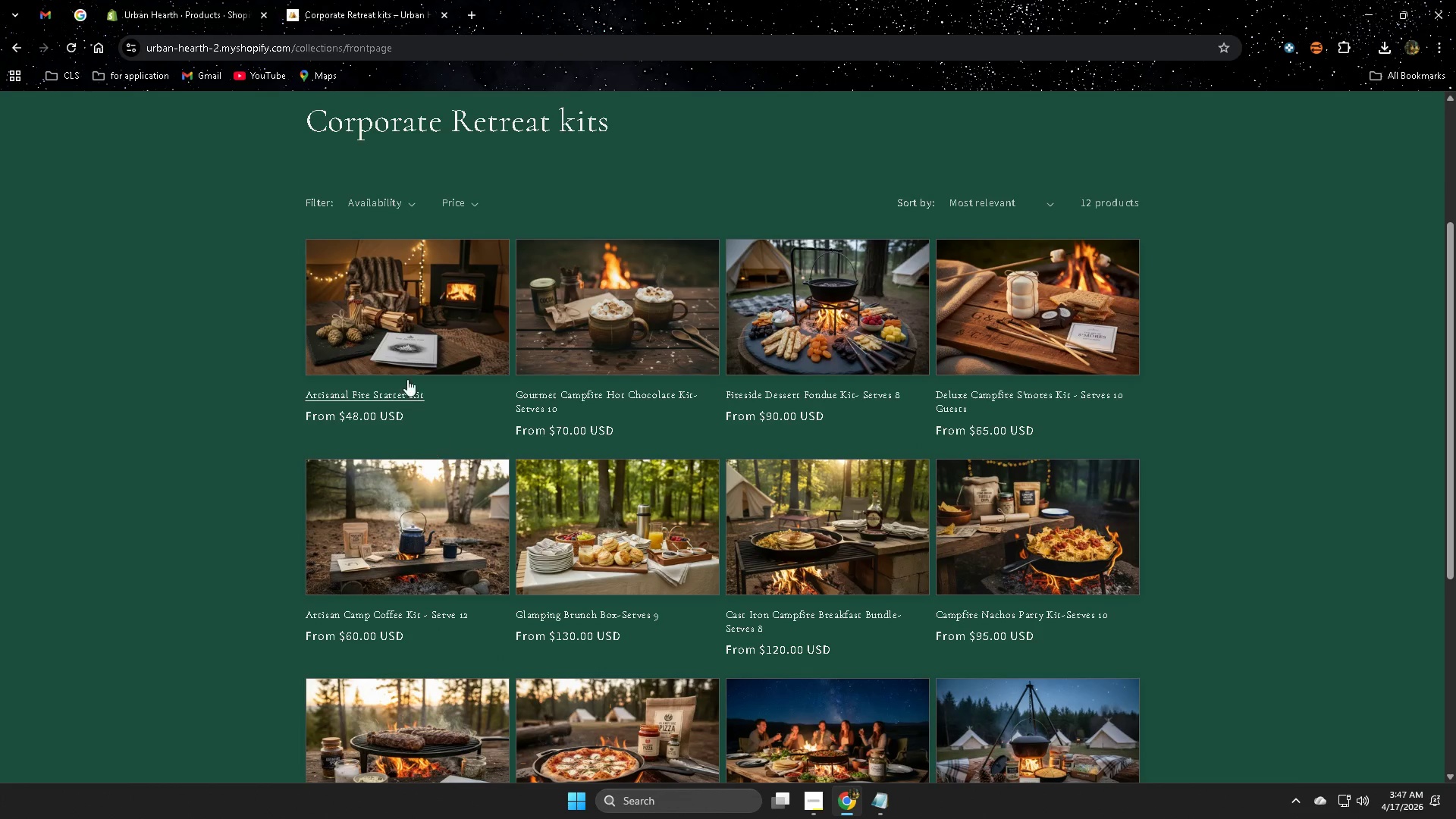 
left_click([436, 308])
 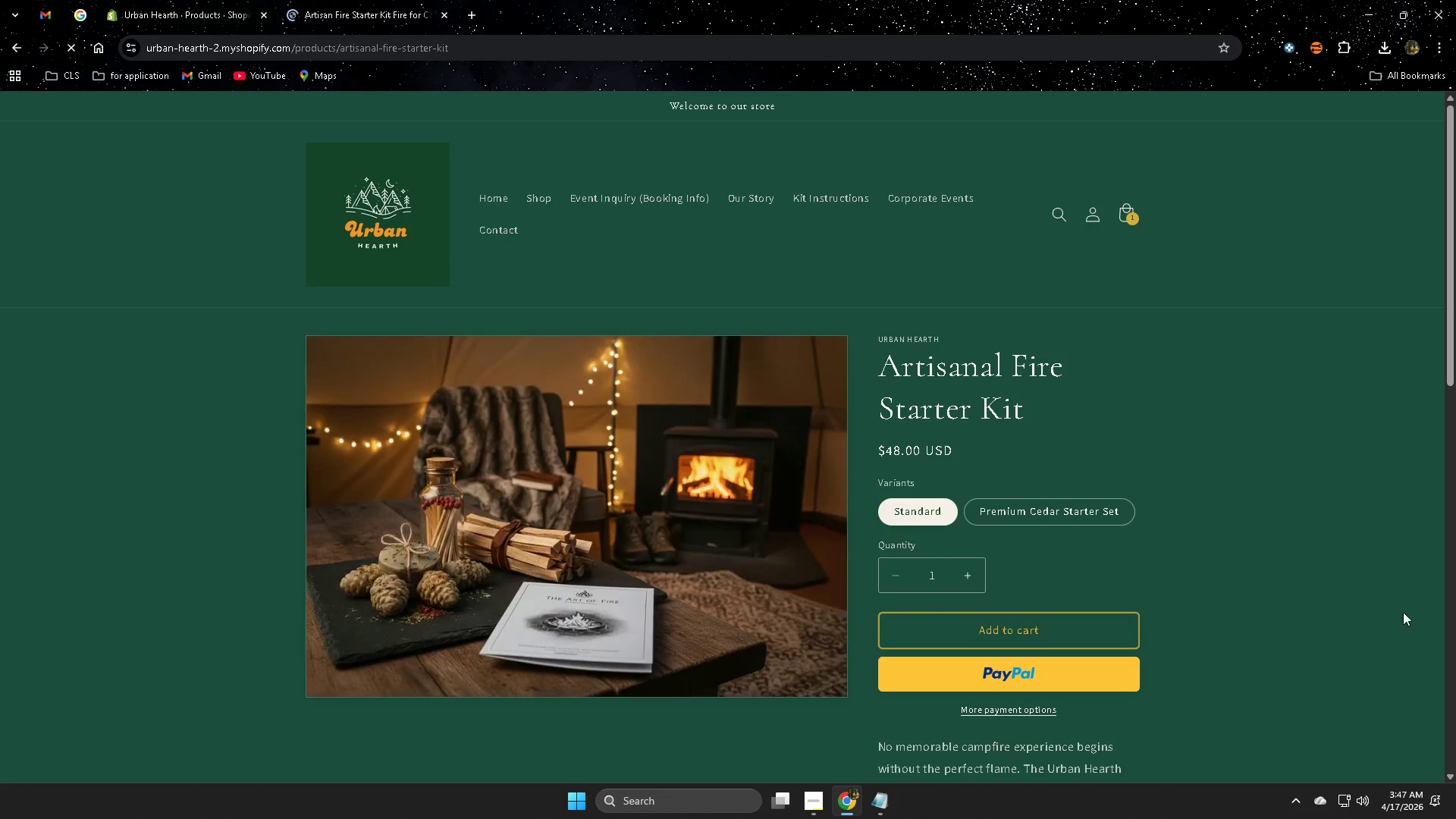 
scroll: coordinate [1298, 522], scroll_direction: down, amount: 7.0
 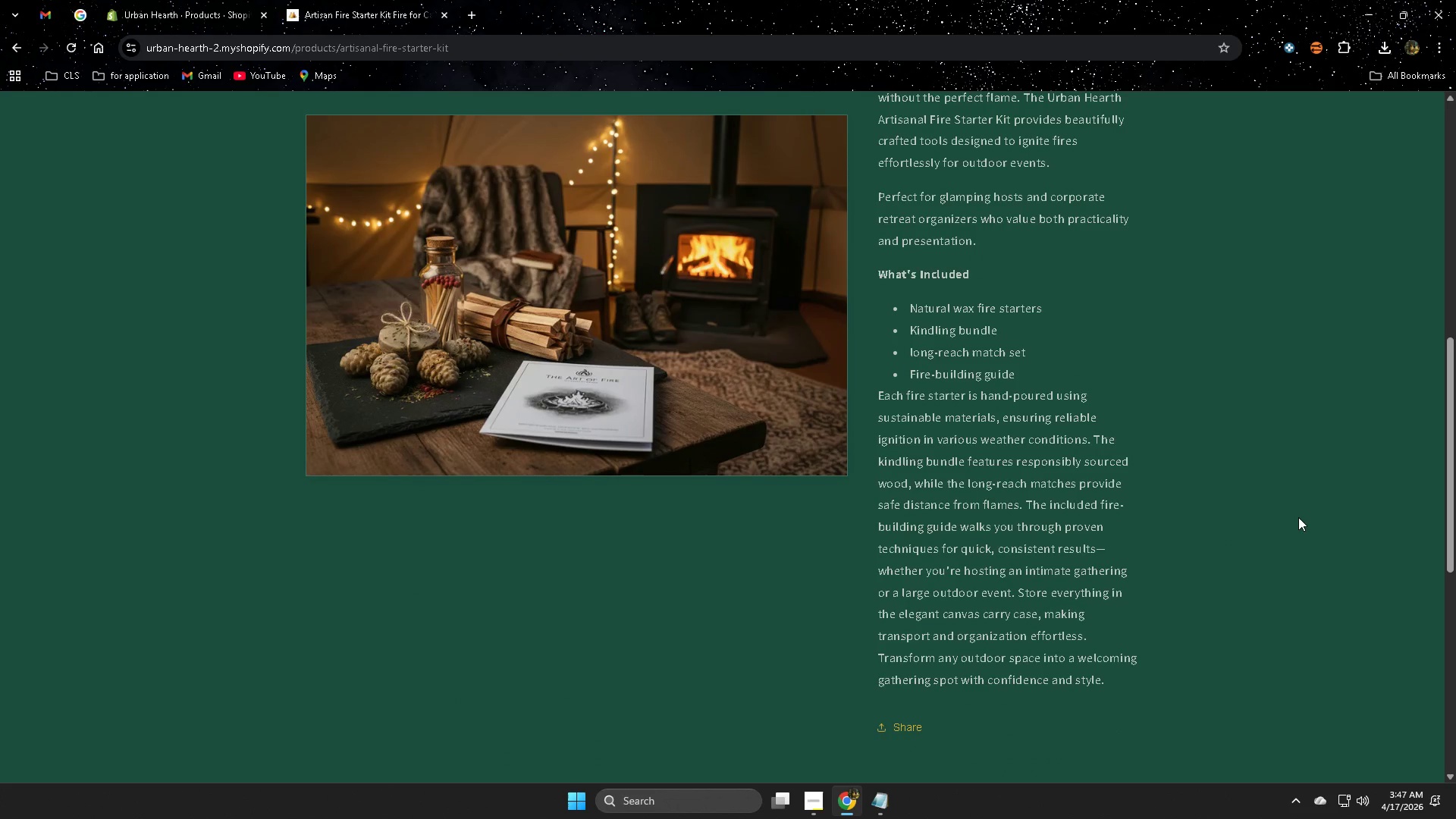 
scroll: coordinate [1298, 516], scroll_direction: up, amount: 4.0
 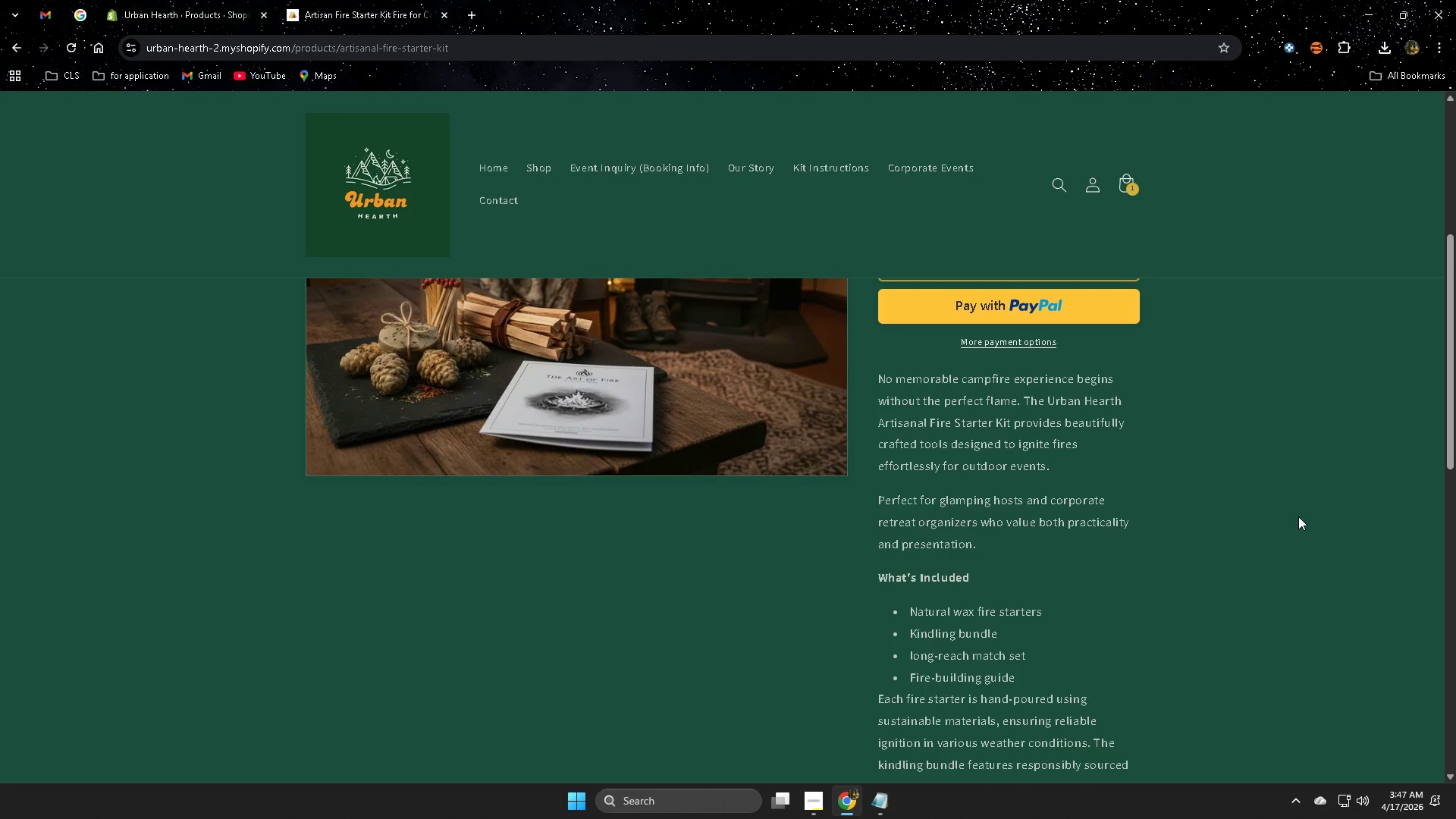 
scroll: coordinate [1300, 515], scroll_direction: down, amount: 7.0
 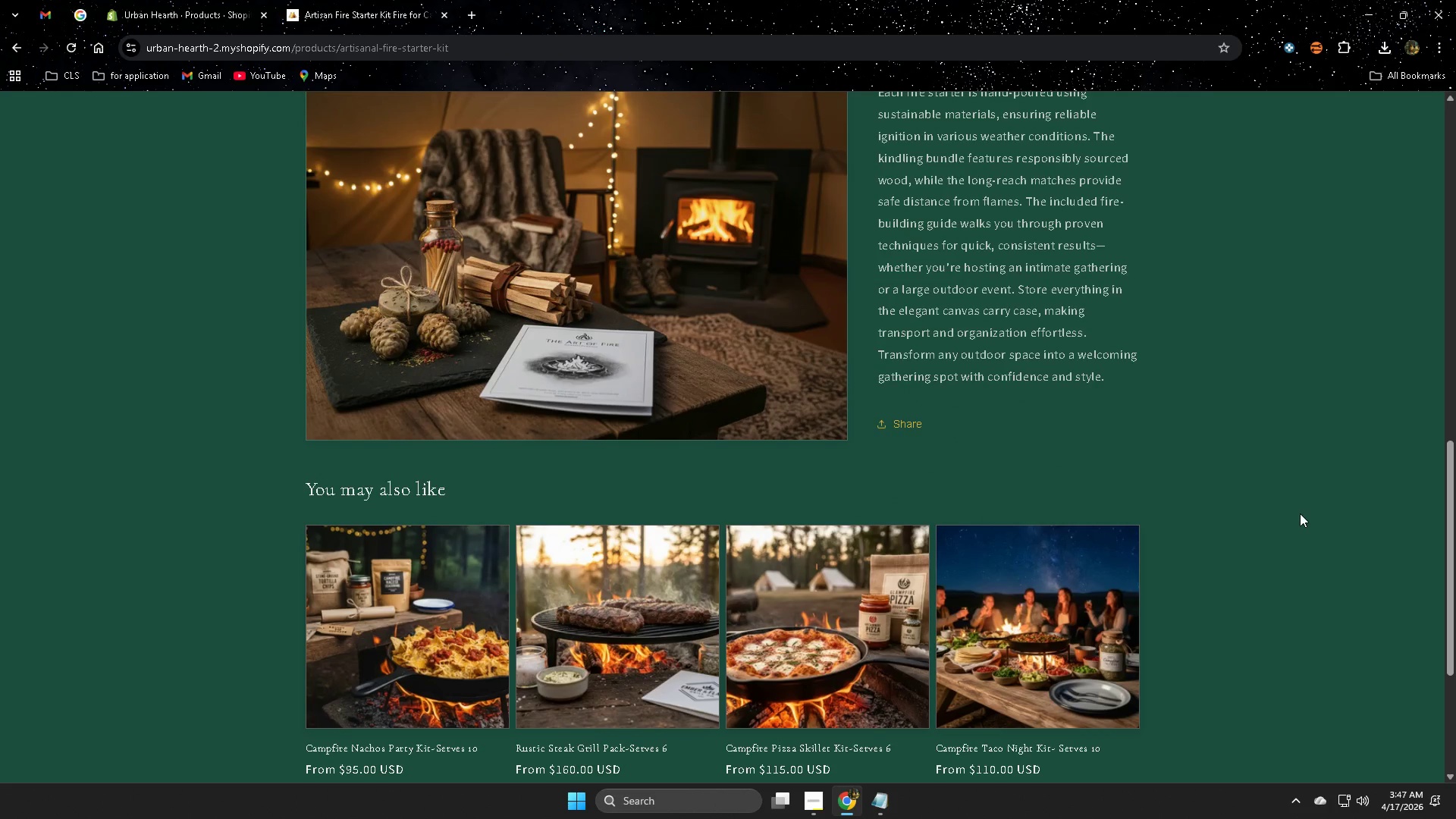 
scroll: coordinate [1300, 513], scroll_direction: down, amount: 2.0
 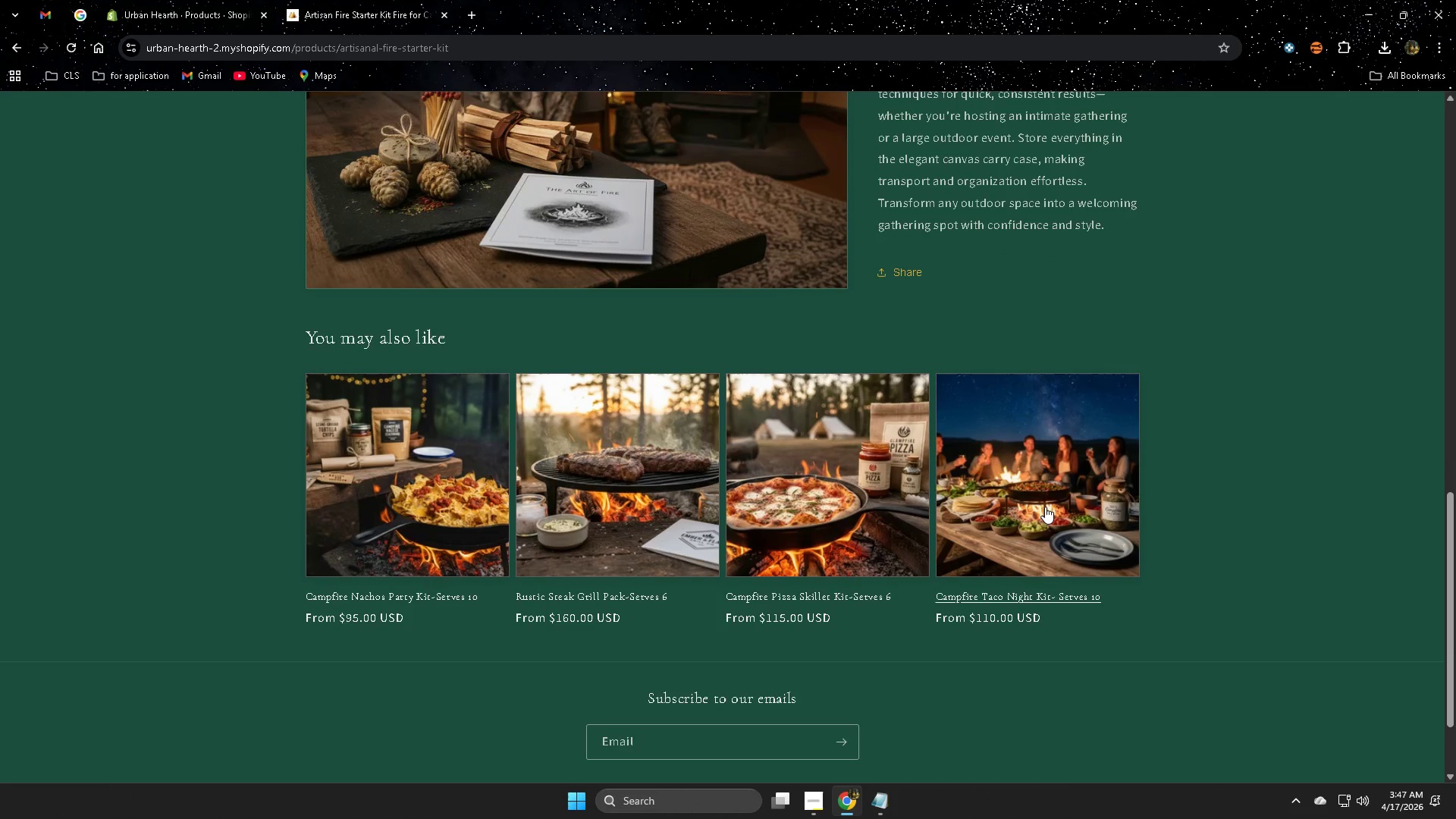 
left_click([1045, 506])
 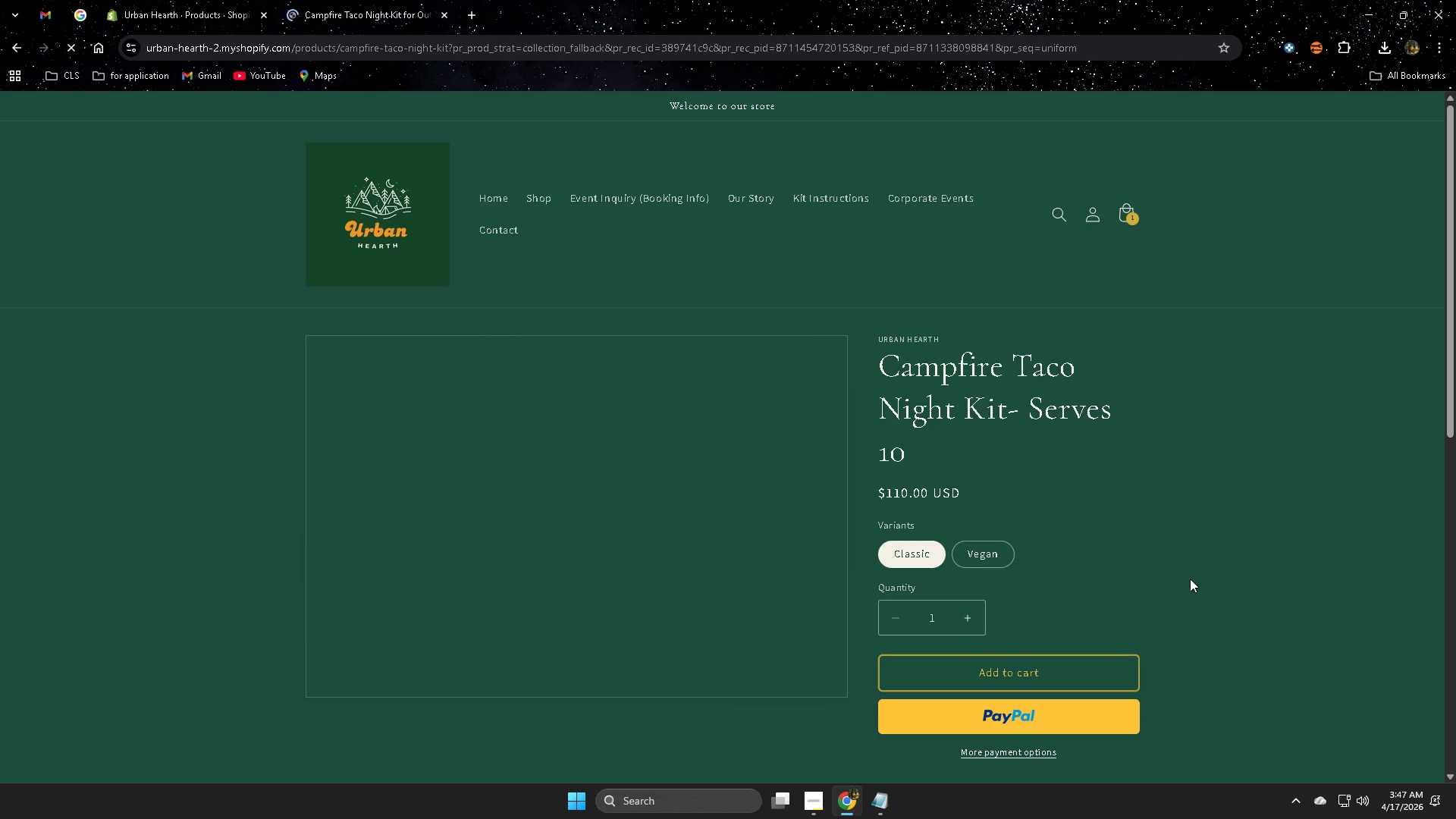 
scroll: coordinate [1228, 547], scroll_direction: down, amount: 7.0
 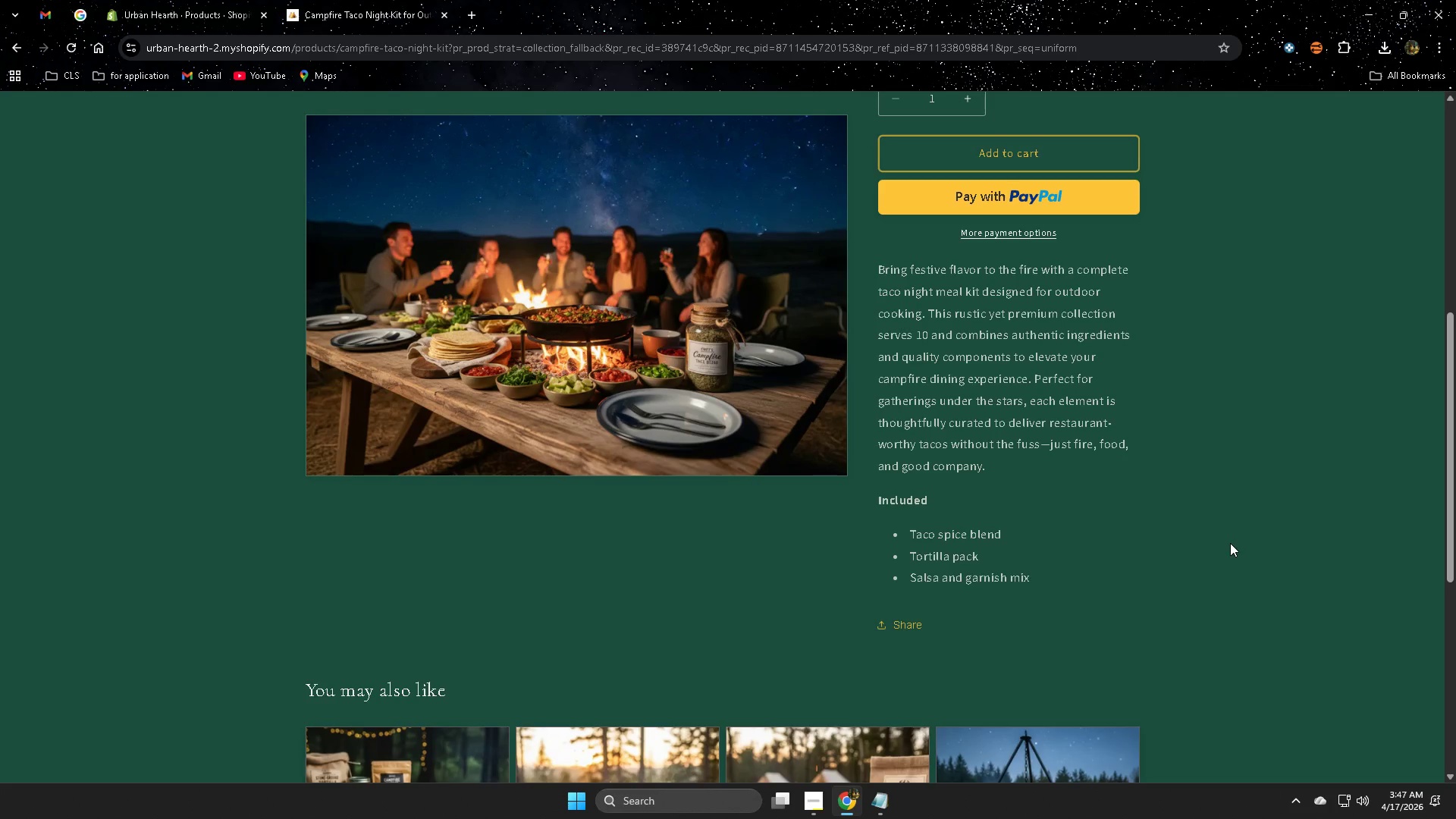 
scroll: coordinate [1232, 541], scroll_direction: up, amount: 5.0
 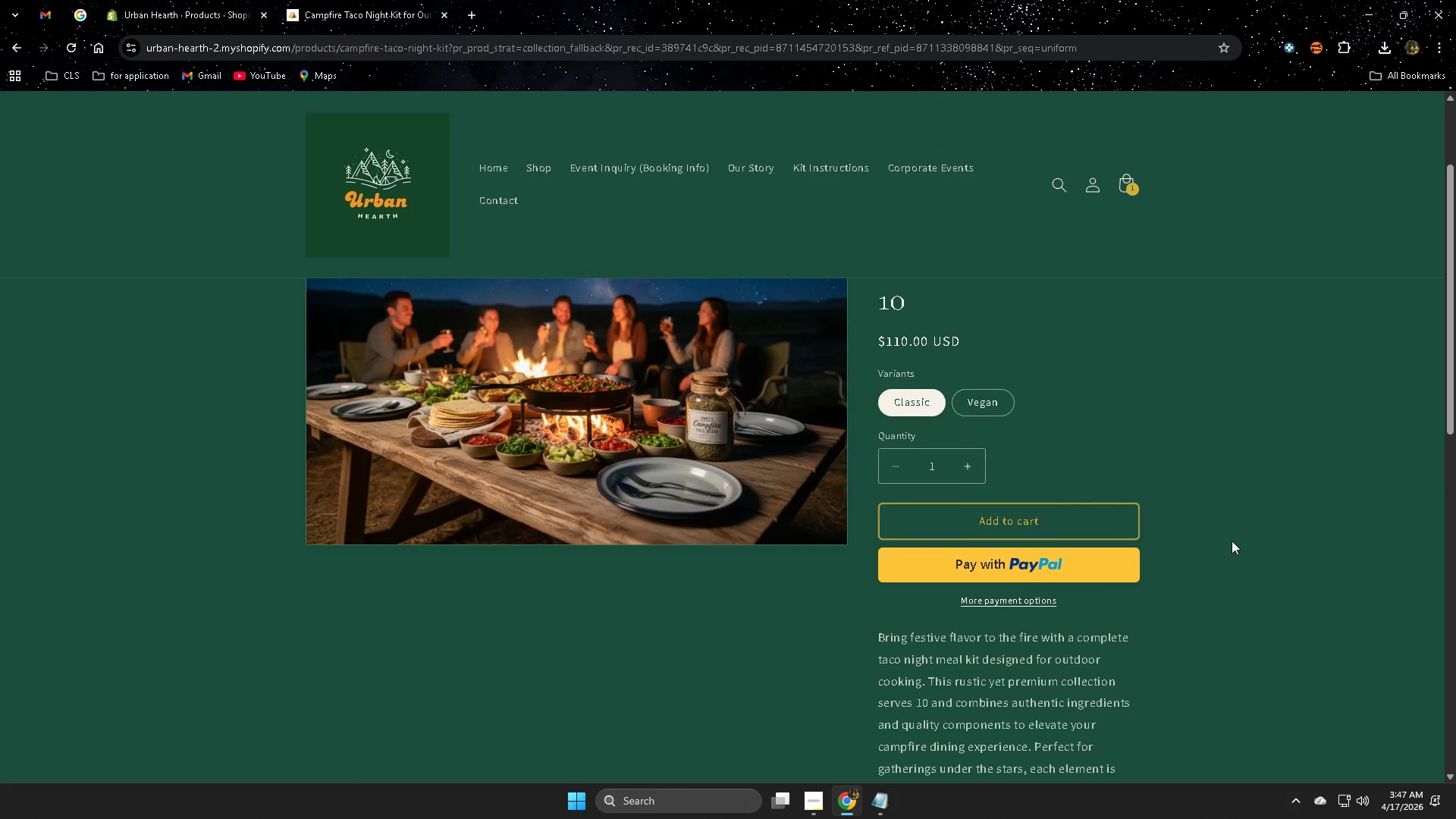 
scroll: coordinate [1276, 549], scroll_direction: down, amount: 12.0
 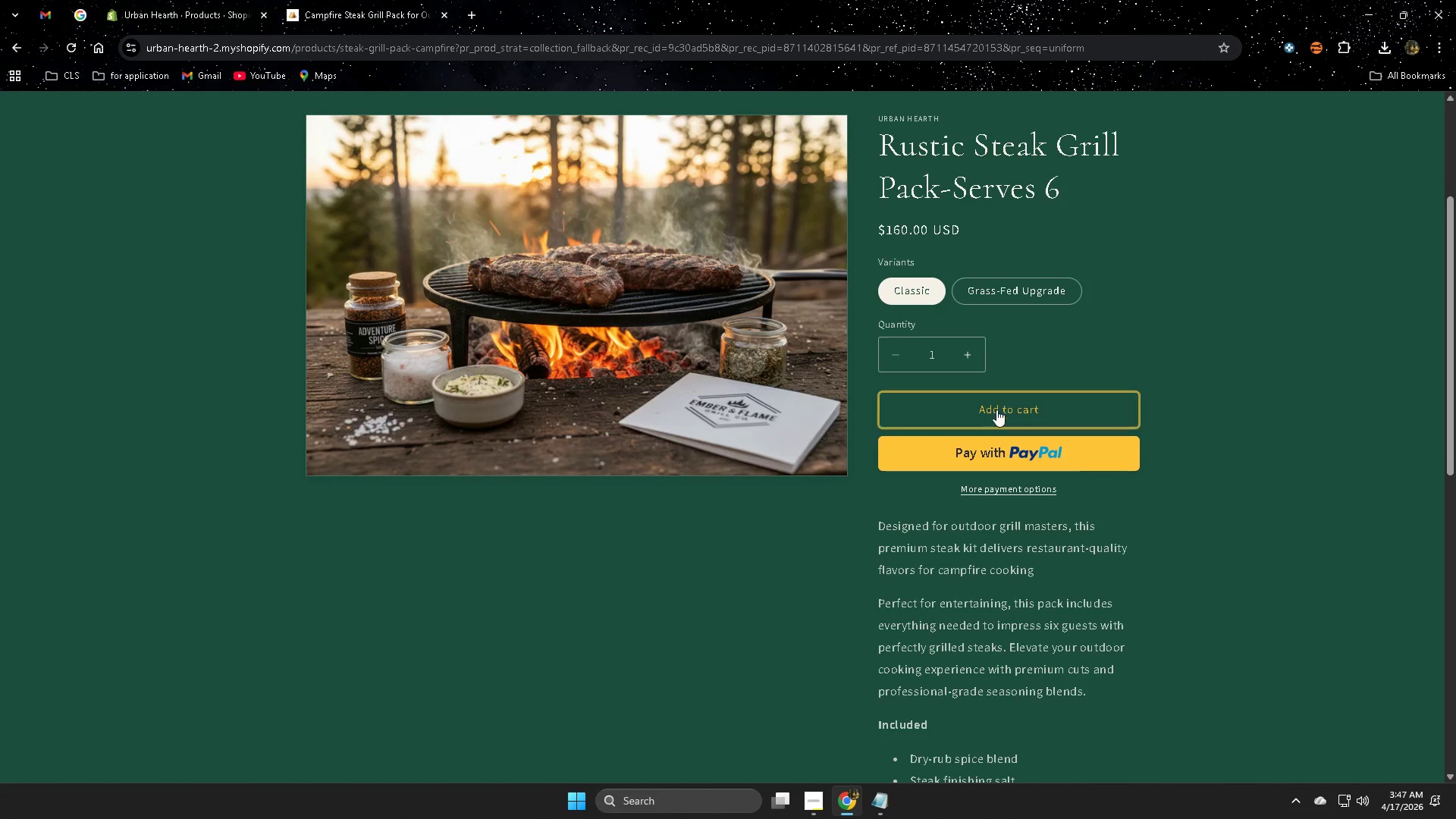 
left_click([1038, 295])
 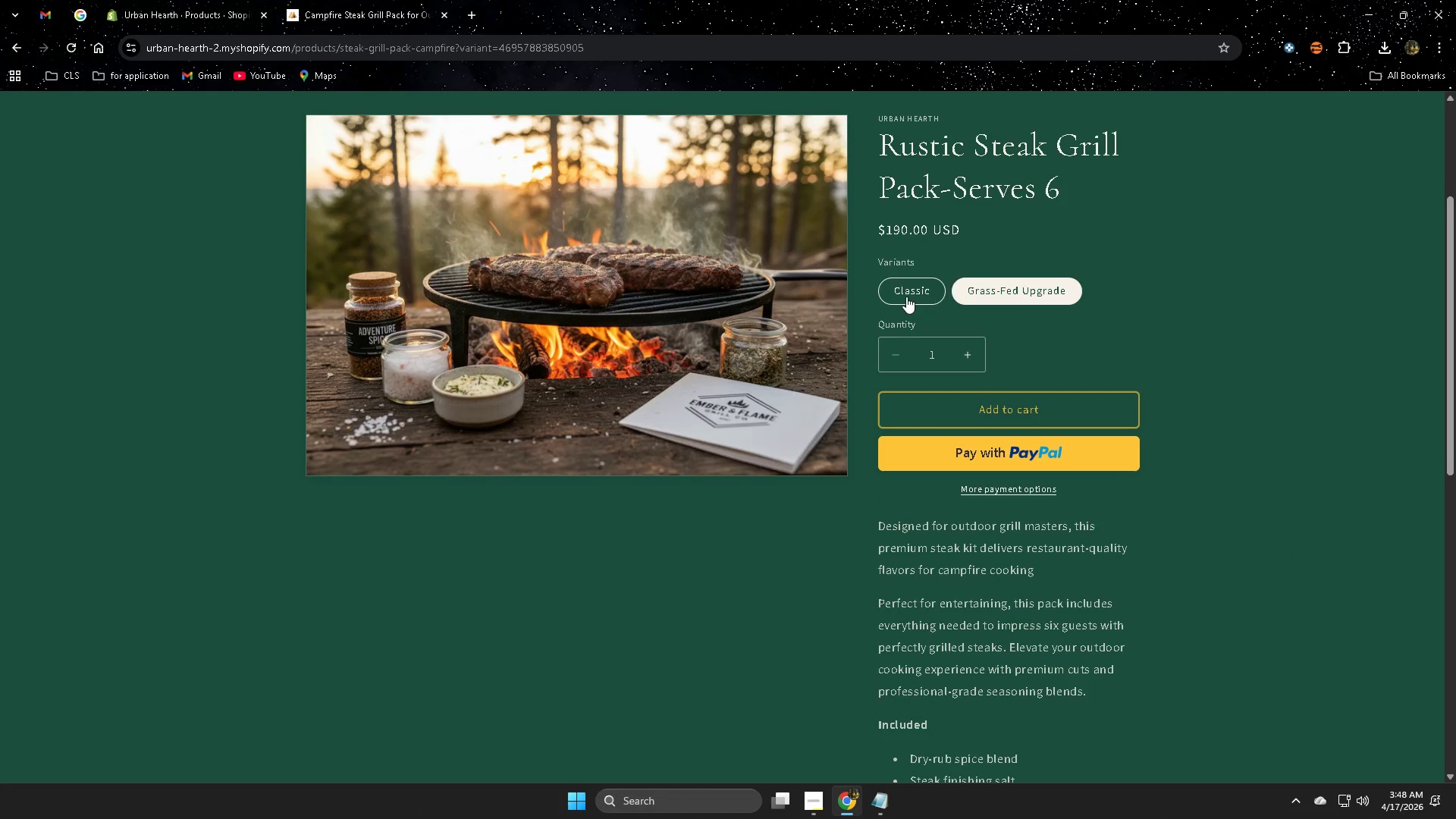 
left_click([906, 297])
 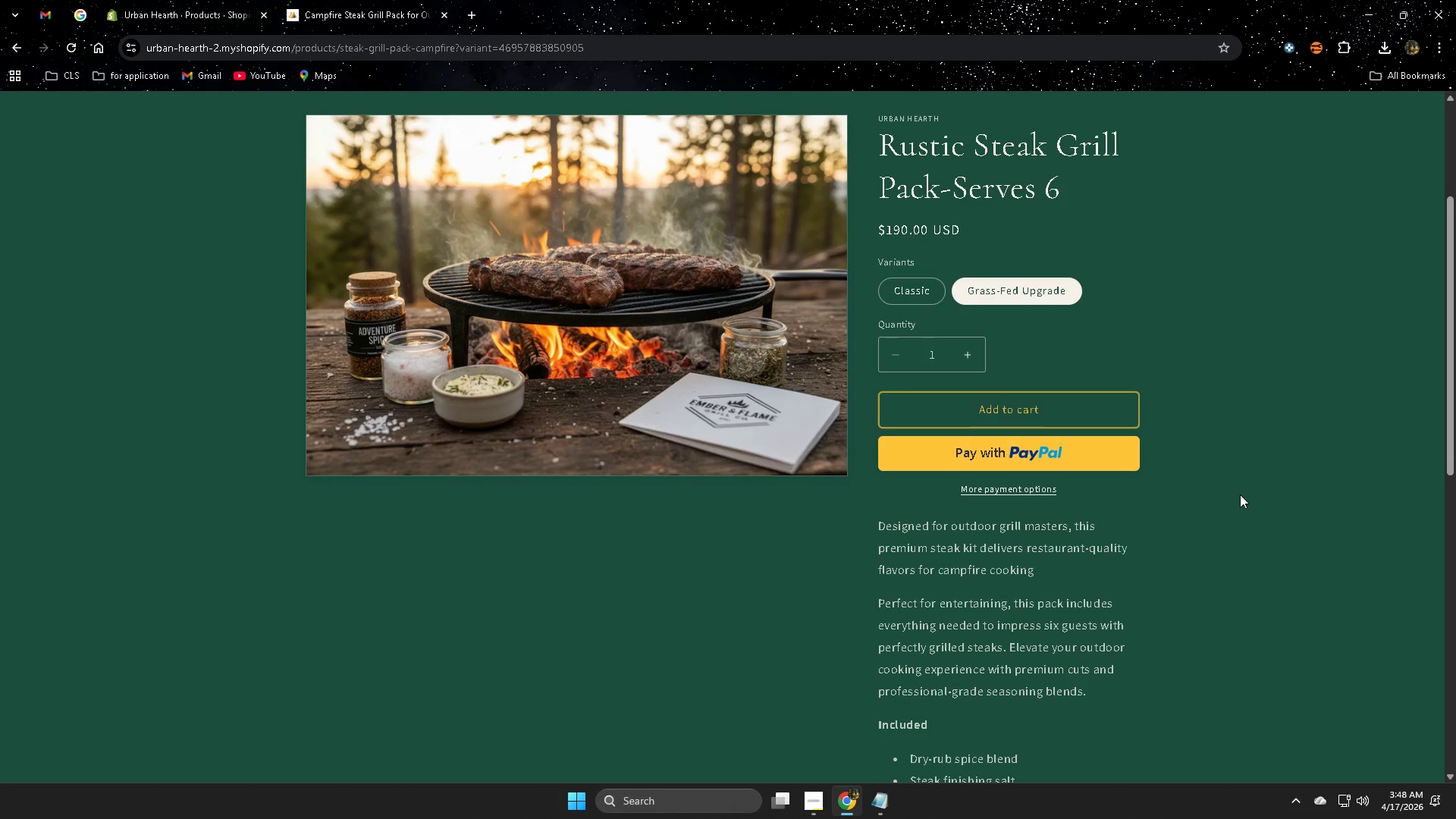 
scroll: coordinate [1260, 493], scroll_direction: up, amount: 2.0
 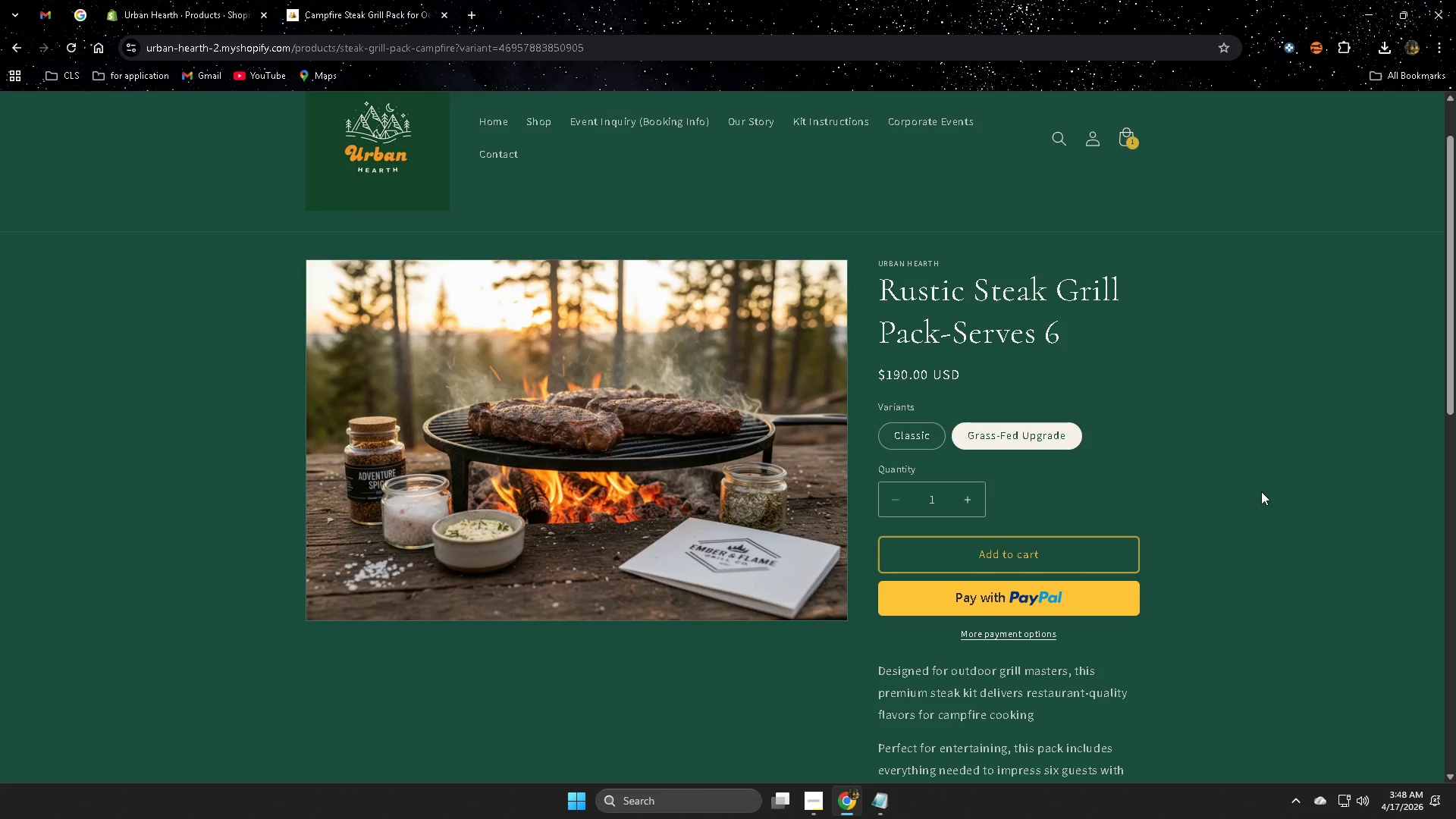 
scroll: coordinate [1262, 491], scroll_direction: down, amount: 7.0
 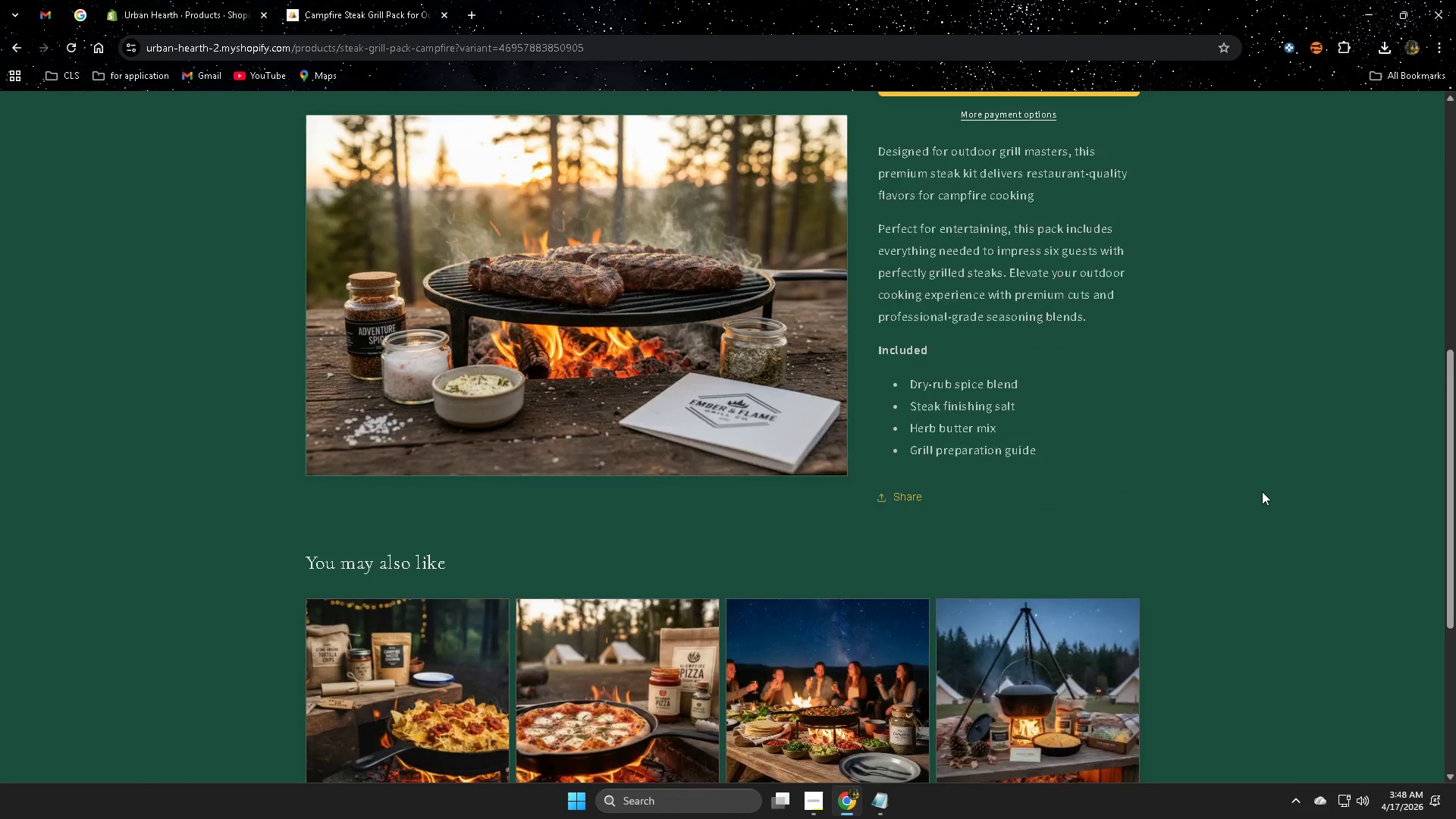 
key(Z)
 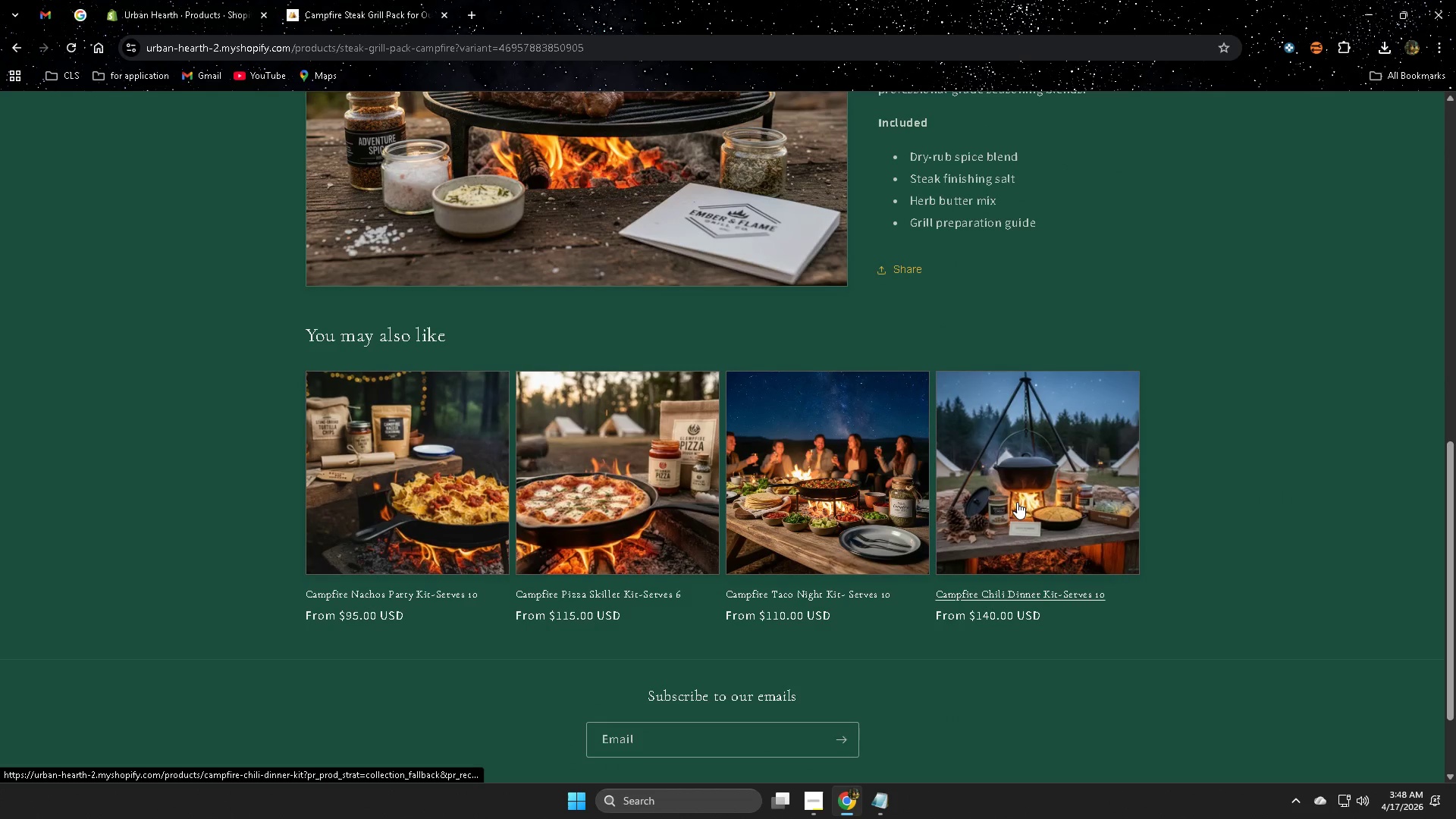 
scroll: coordinate [1260, 491], scroll_direction: down, amount: 3.0
 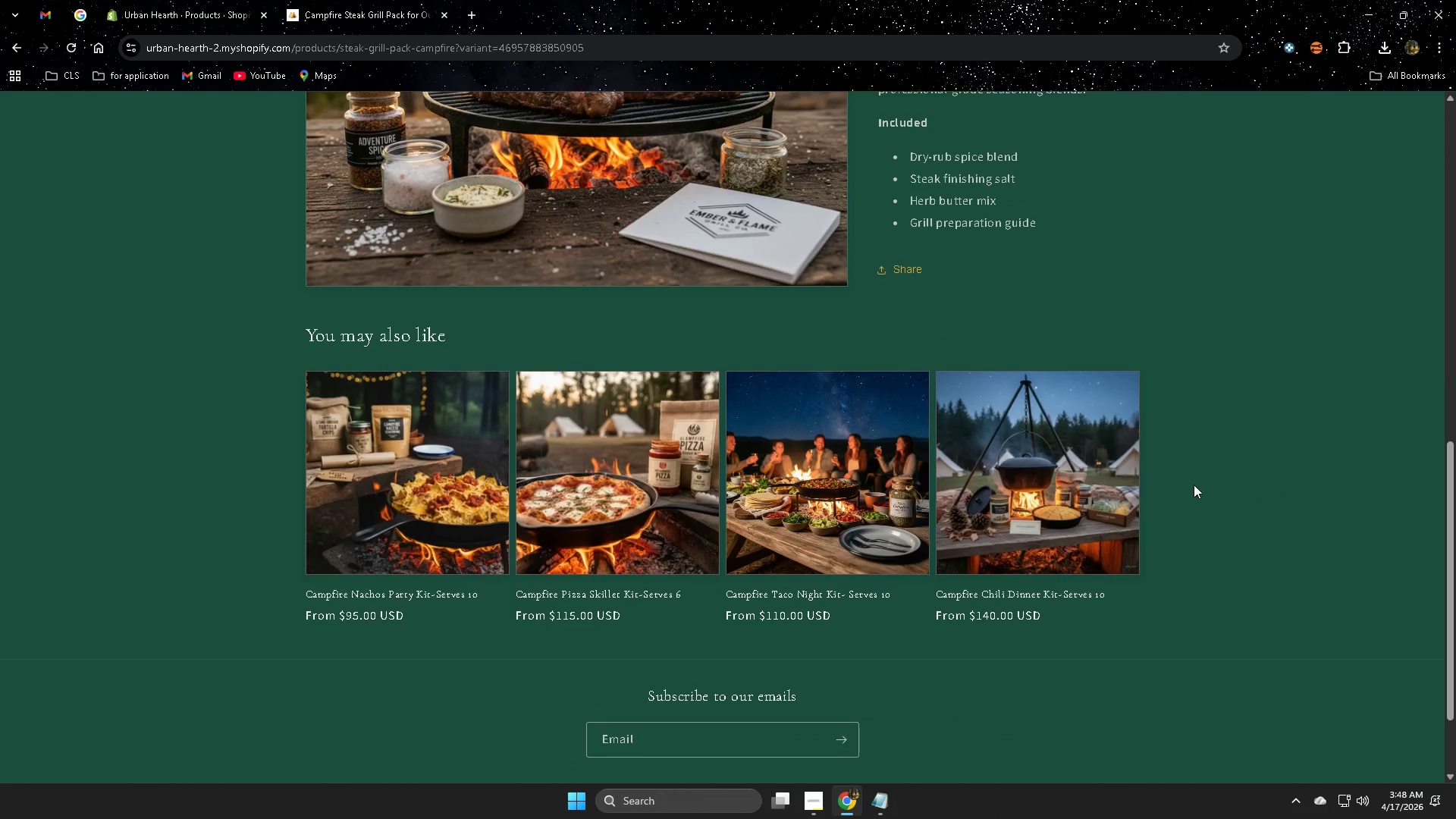 
left_click([1017, 500])
 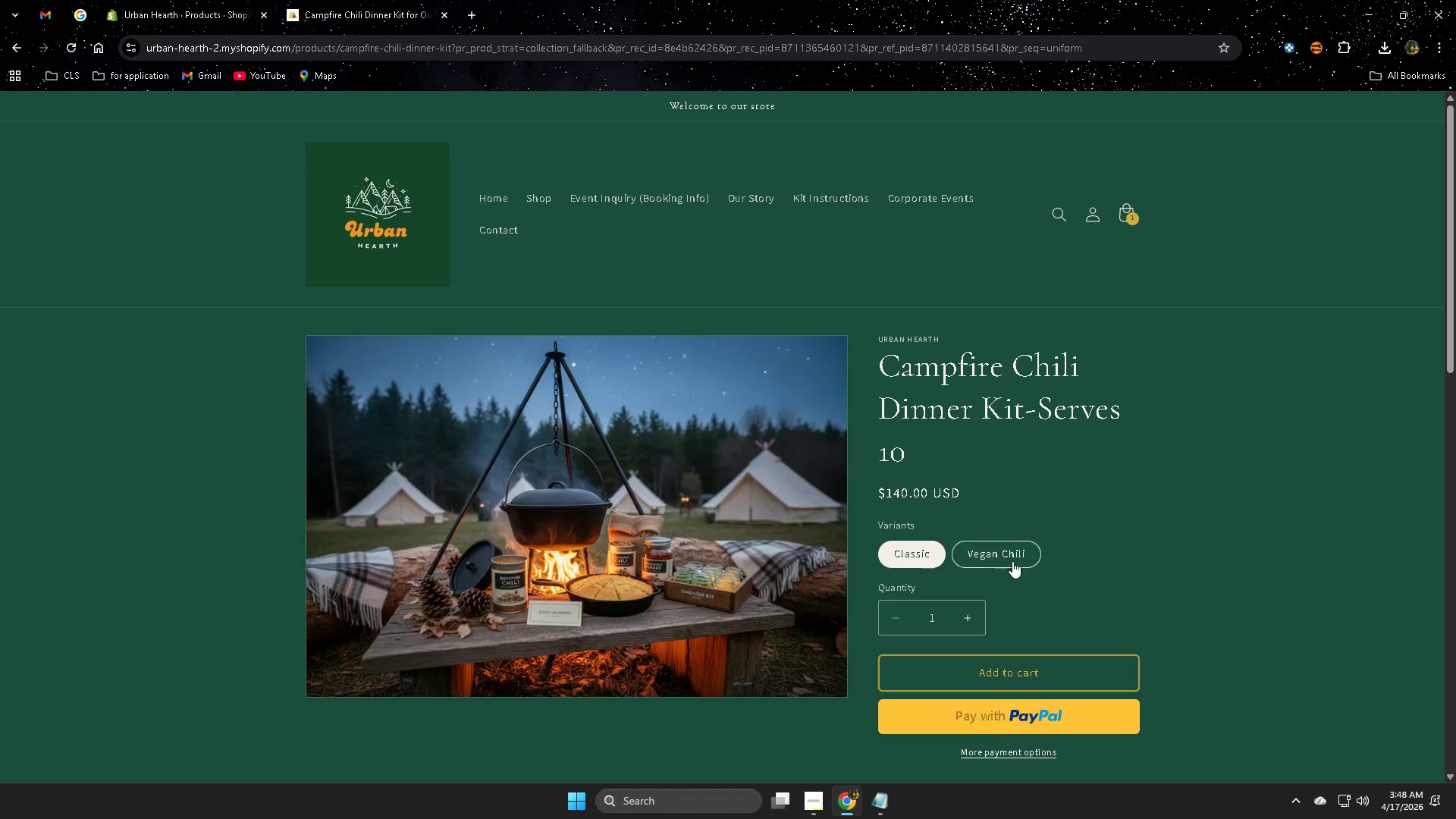 
double_click([910, 554])
 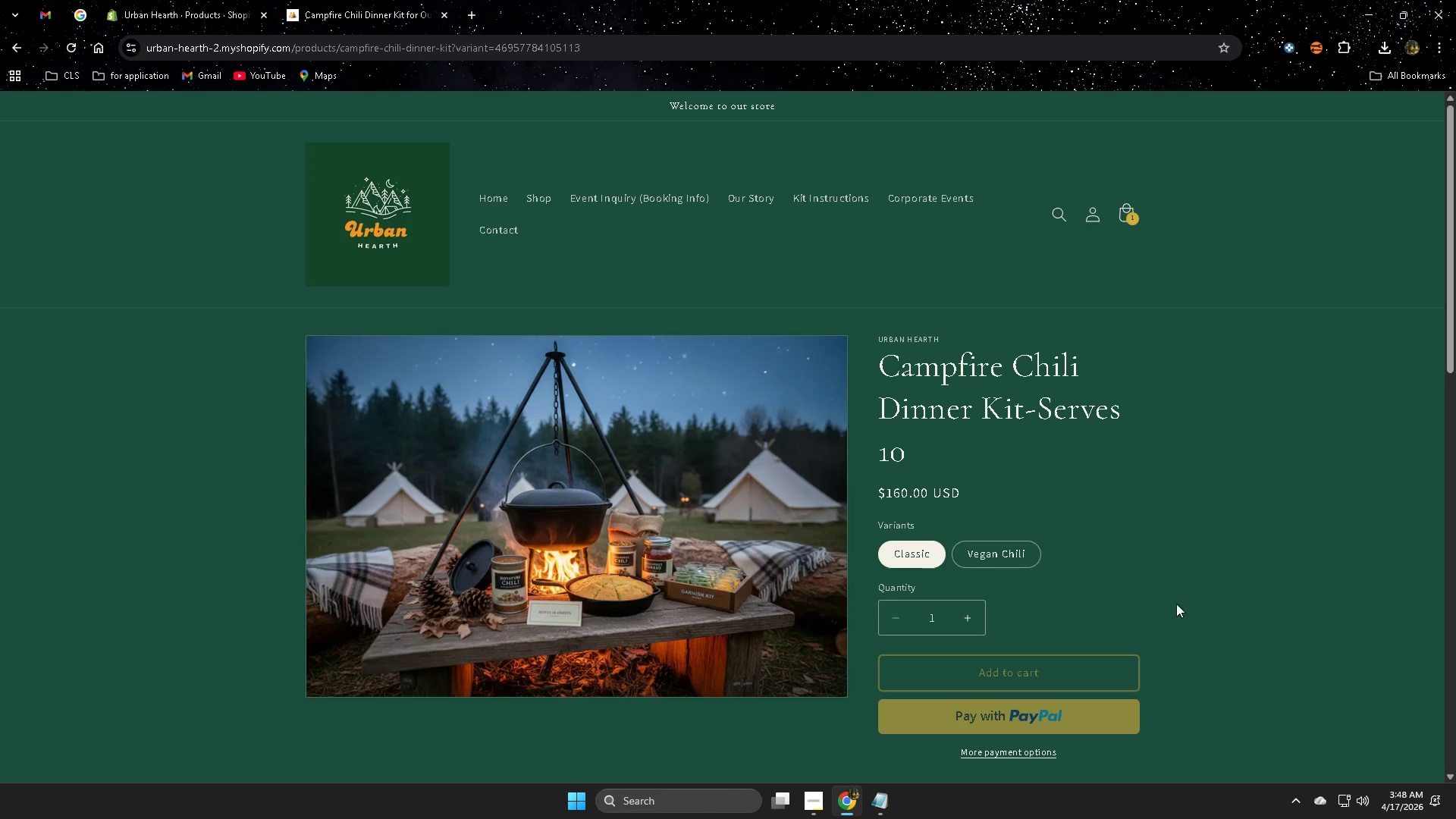 
scroll: coordinate [749, 601], scroll_direction: down, amount: 14.0
 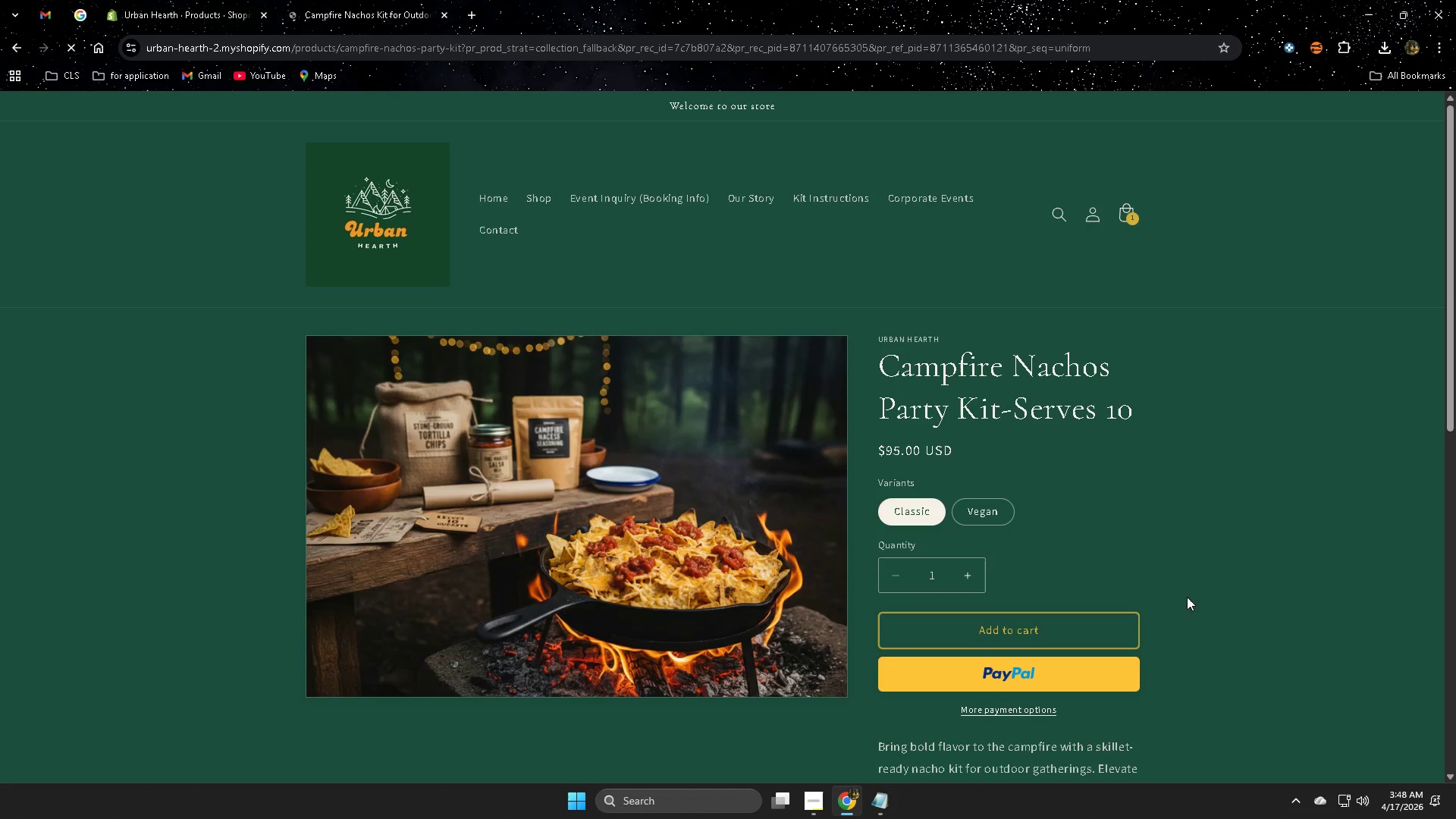 
left_click([984, 510])
 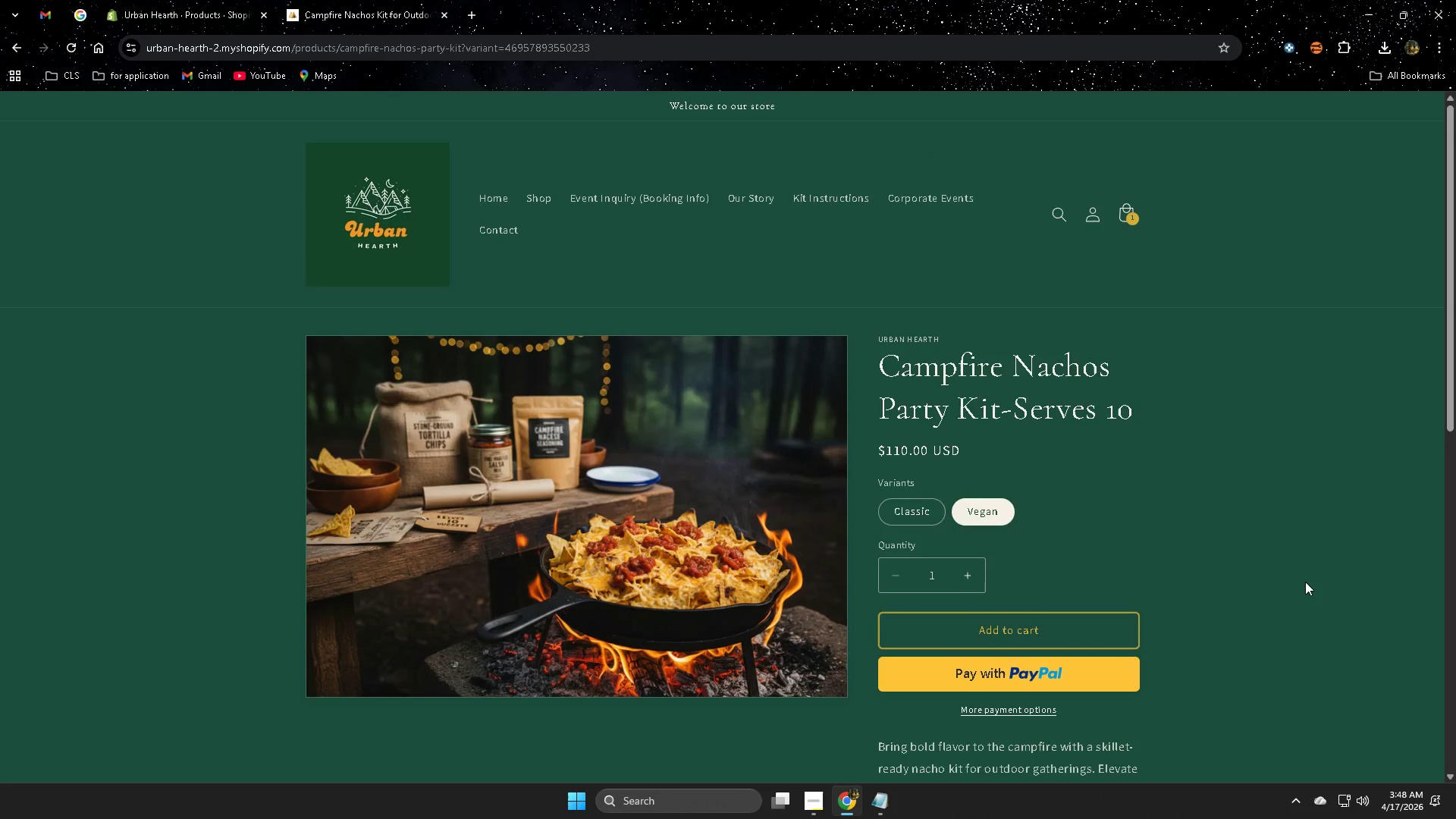 
scroll: coordinate [1305, 582], scroll_direction: down, amount: 5.0